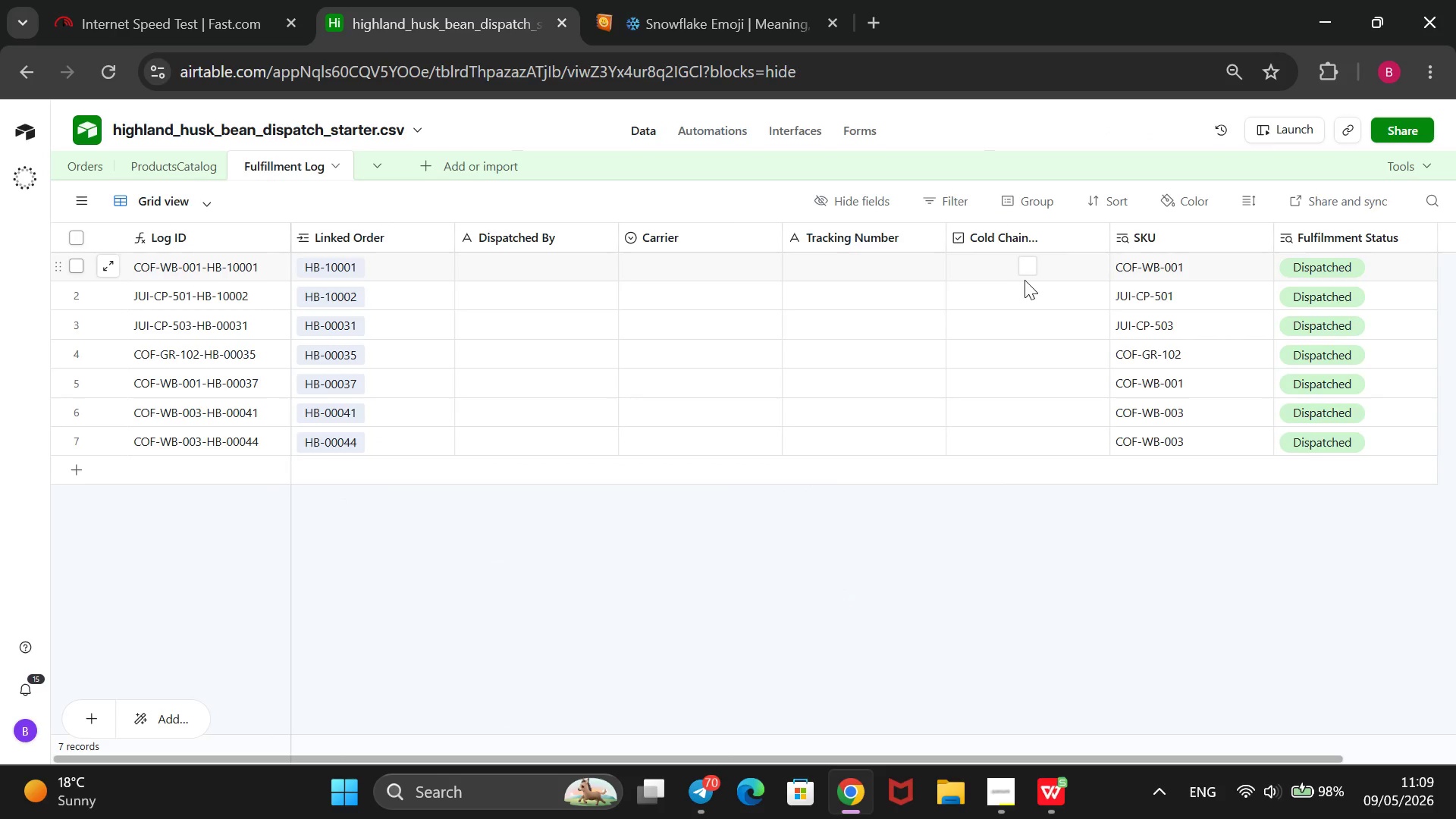 
wait(5.22)
 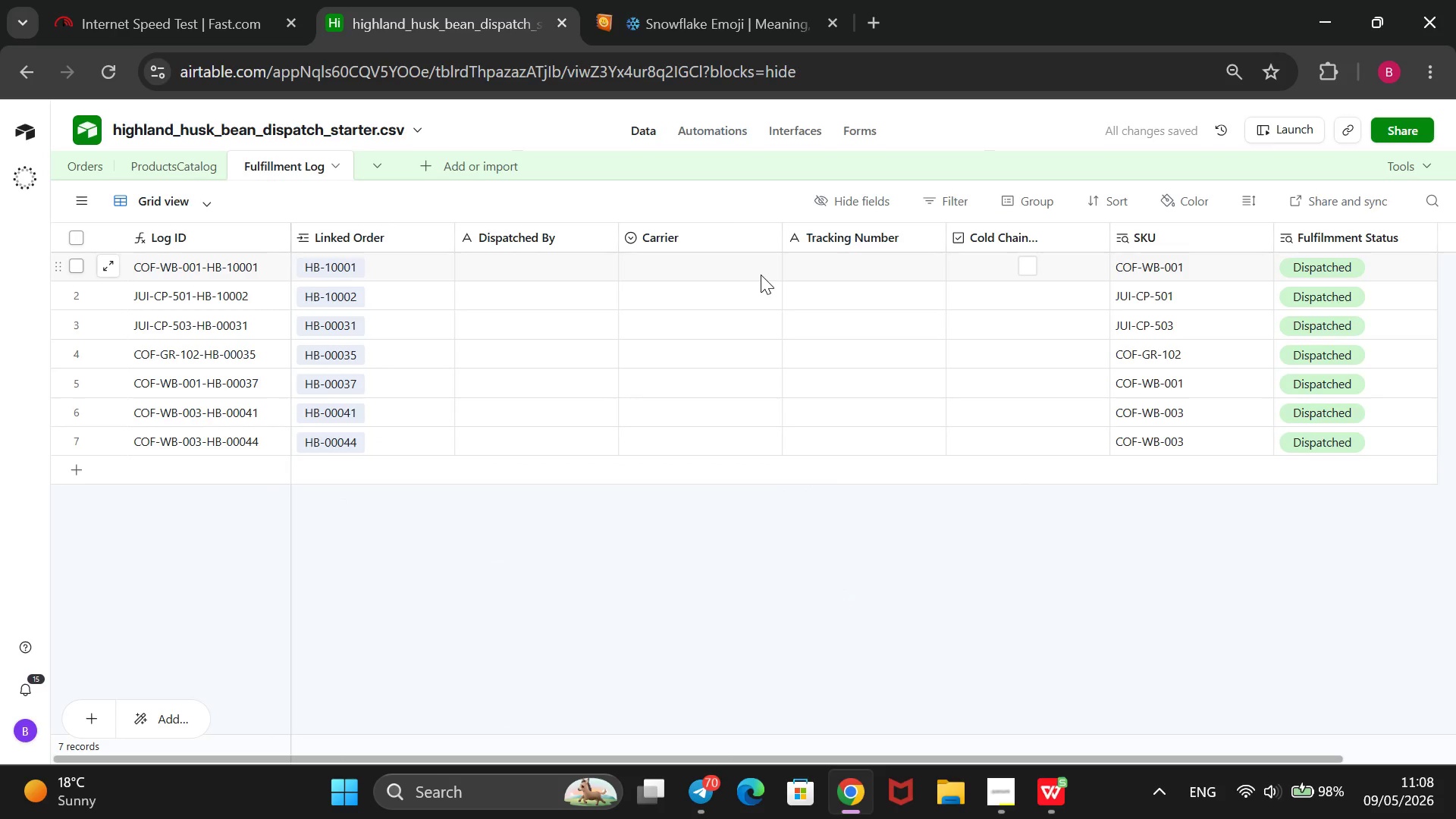 
left_click([1027, 297])
 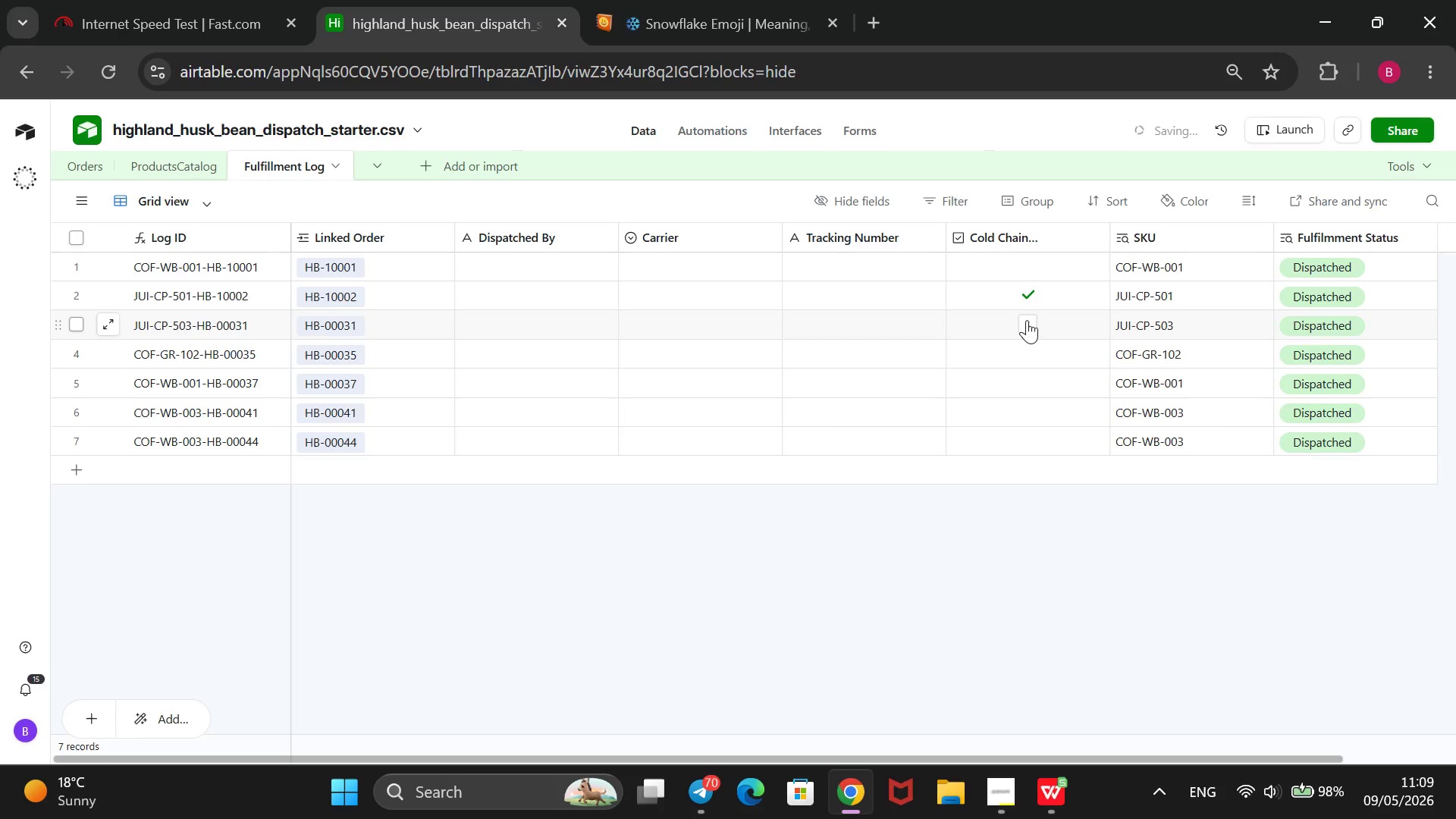 
left_click([1027, 322])
 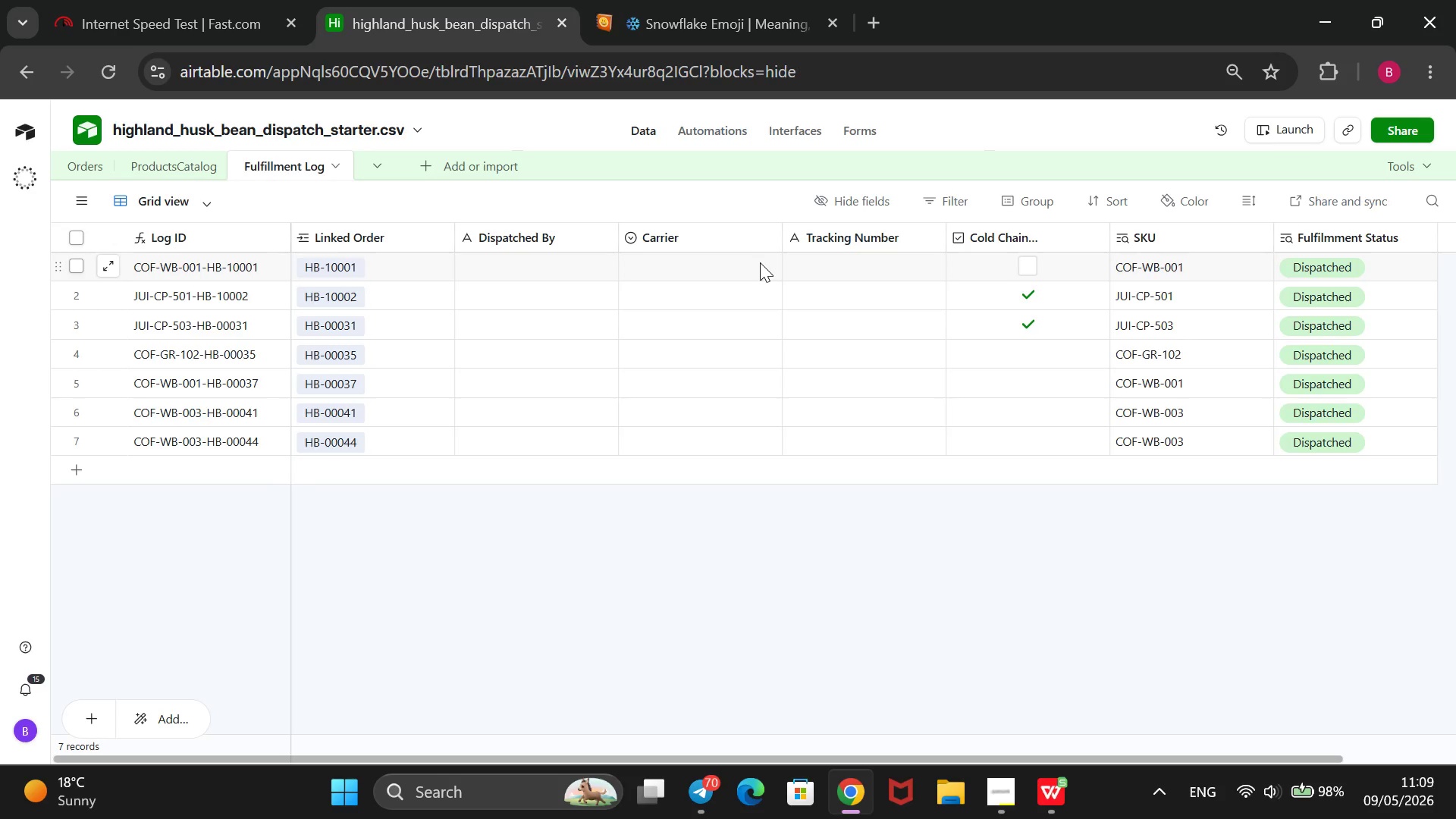 
wait(22.74)
 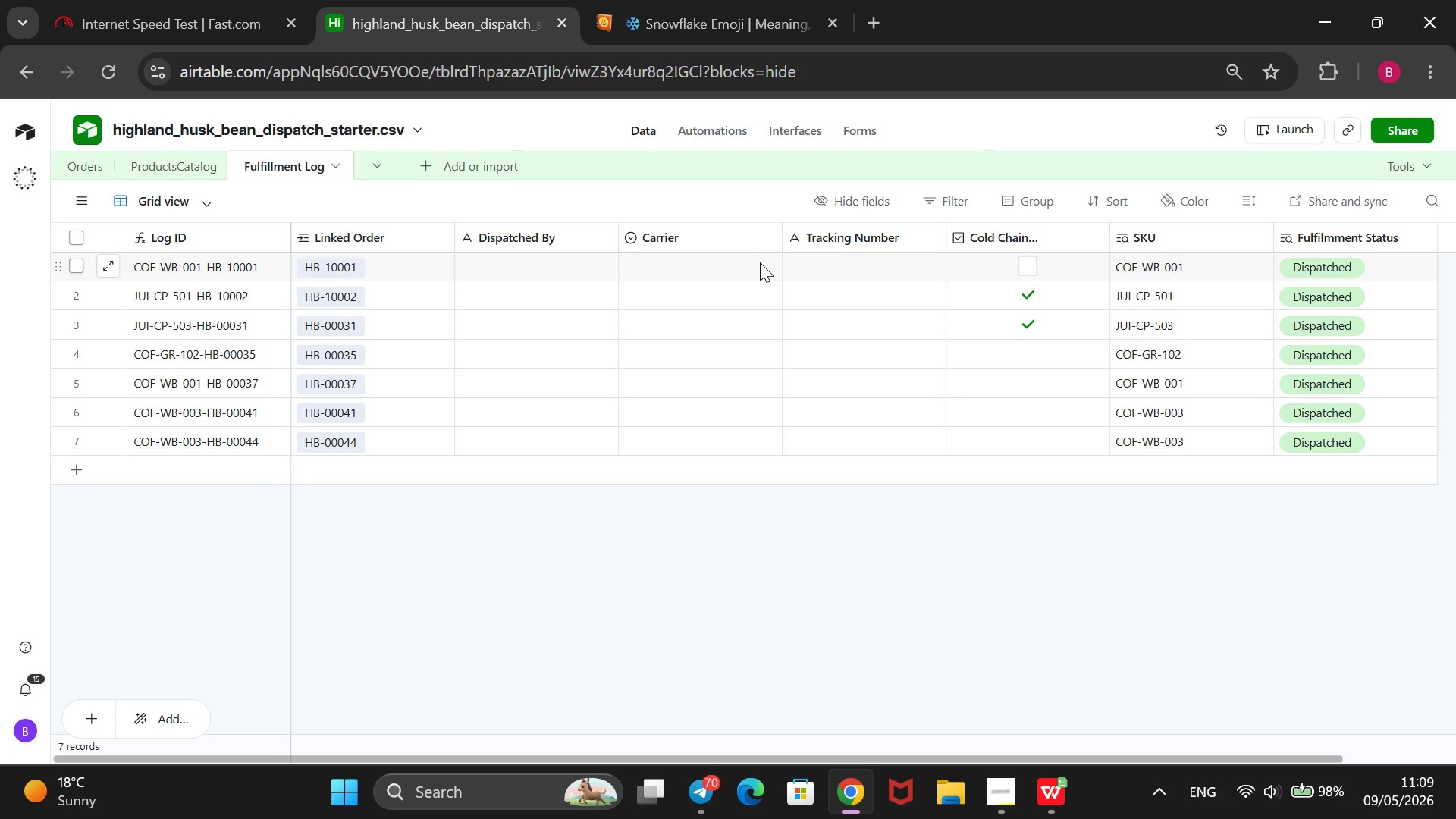 
mouse_move([529, 266])
 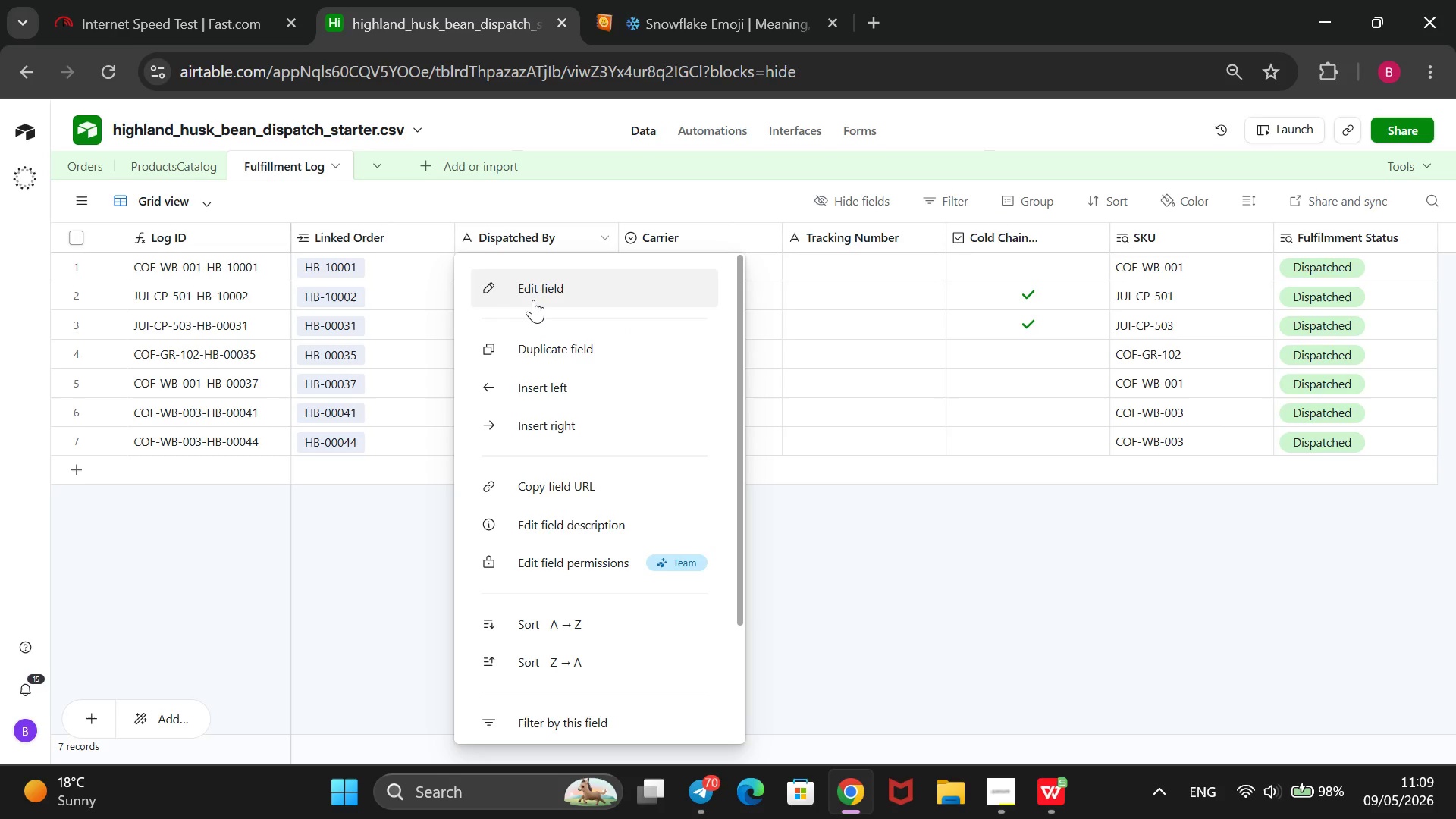 
left_click([533, 300])
 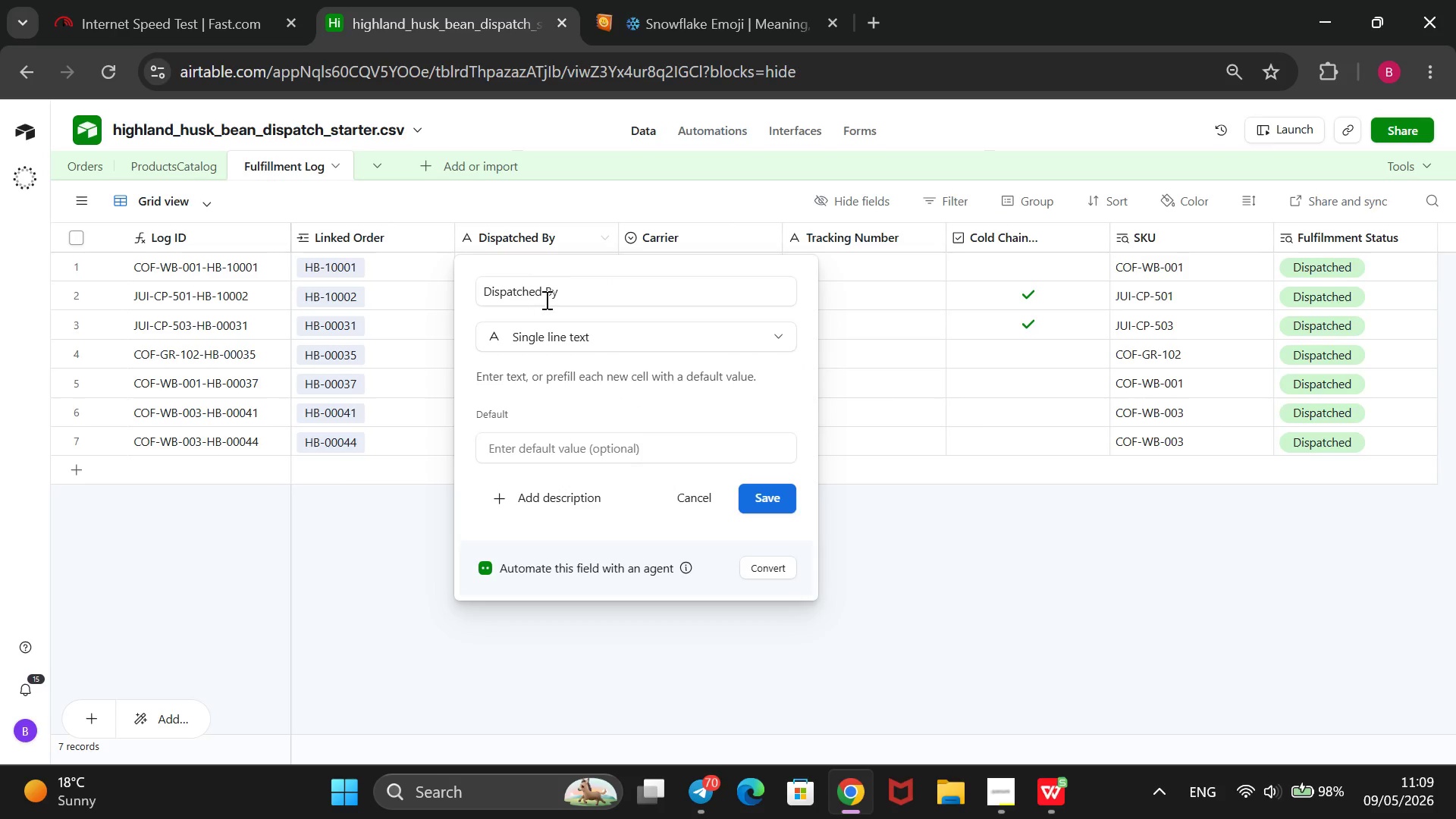 
left_click([611, 335])
 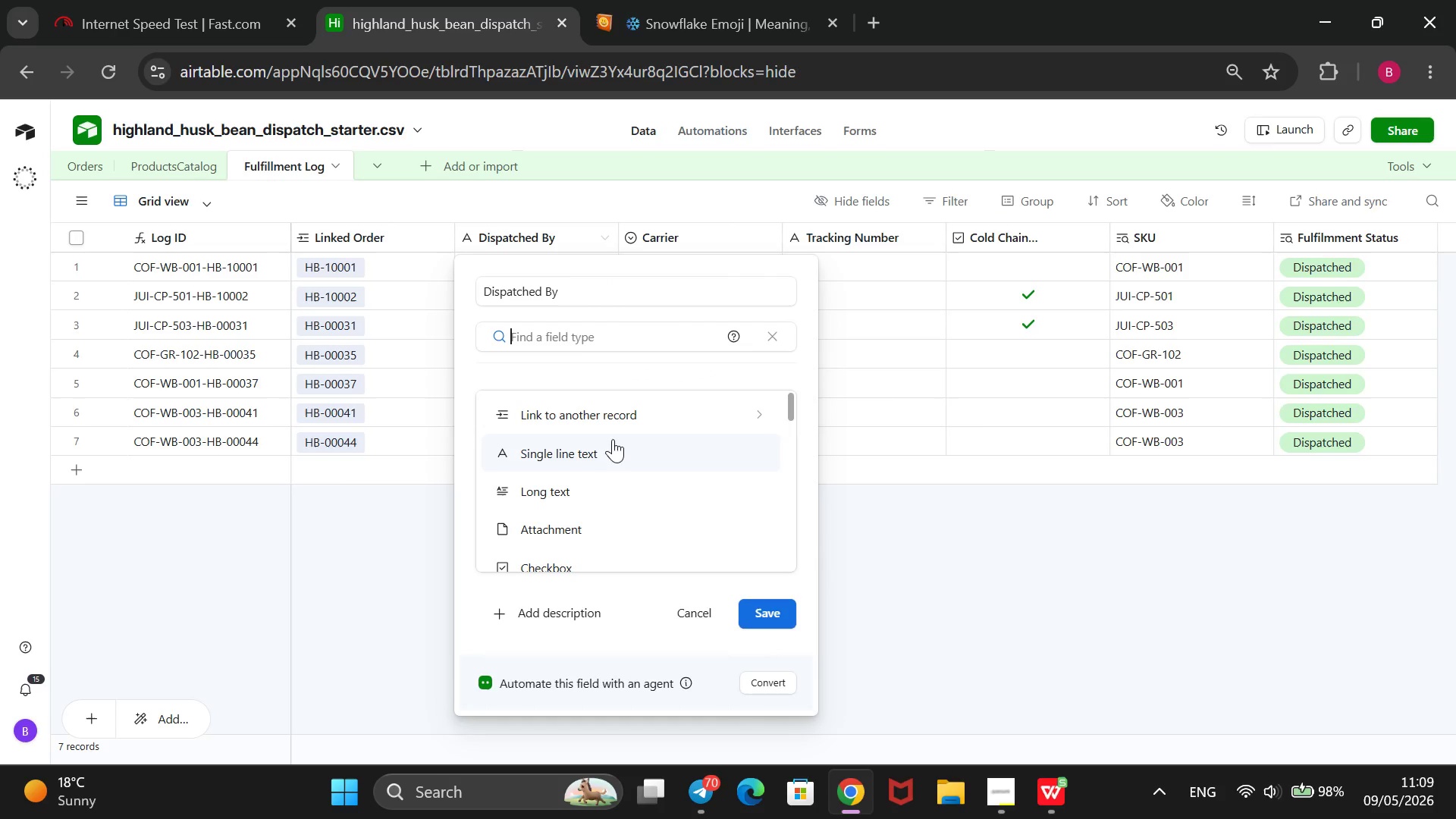 
scroll: coordinate [622, 439], scroll_direction: none, amount: 0.0
 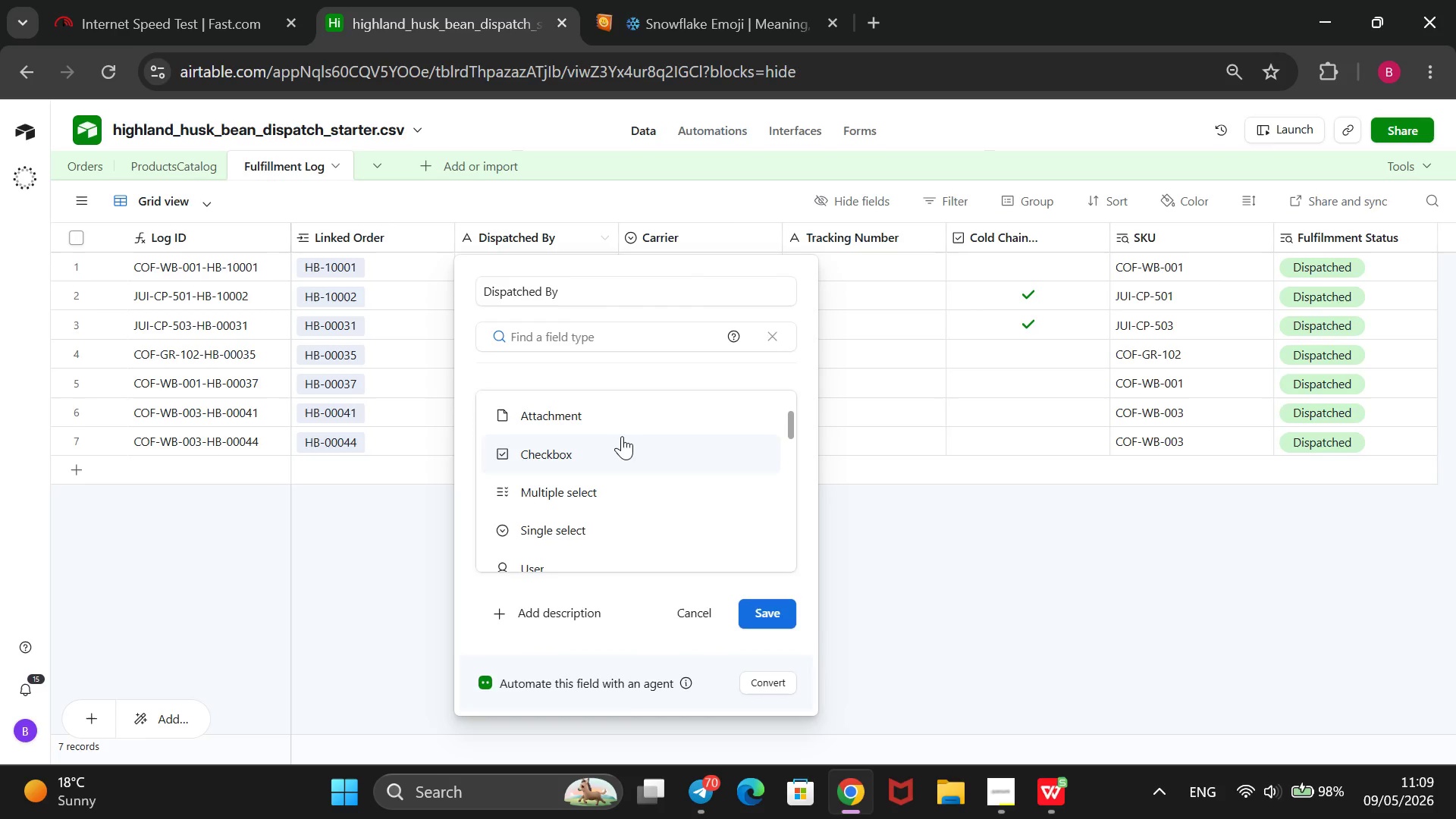 
scroll: coordinate [622, 436], scroll_direction: down, amount: 1.0
 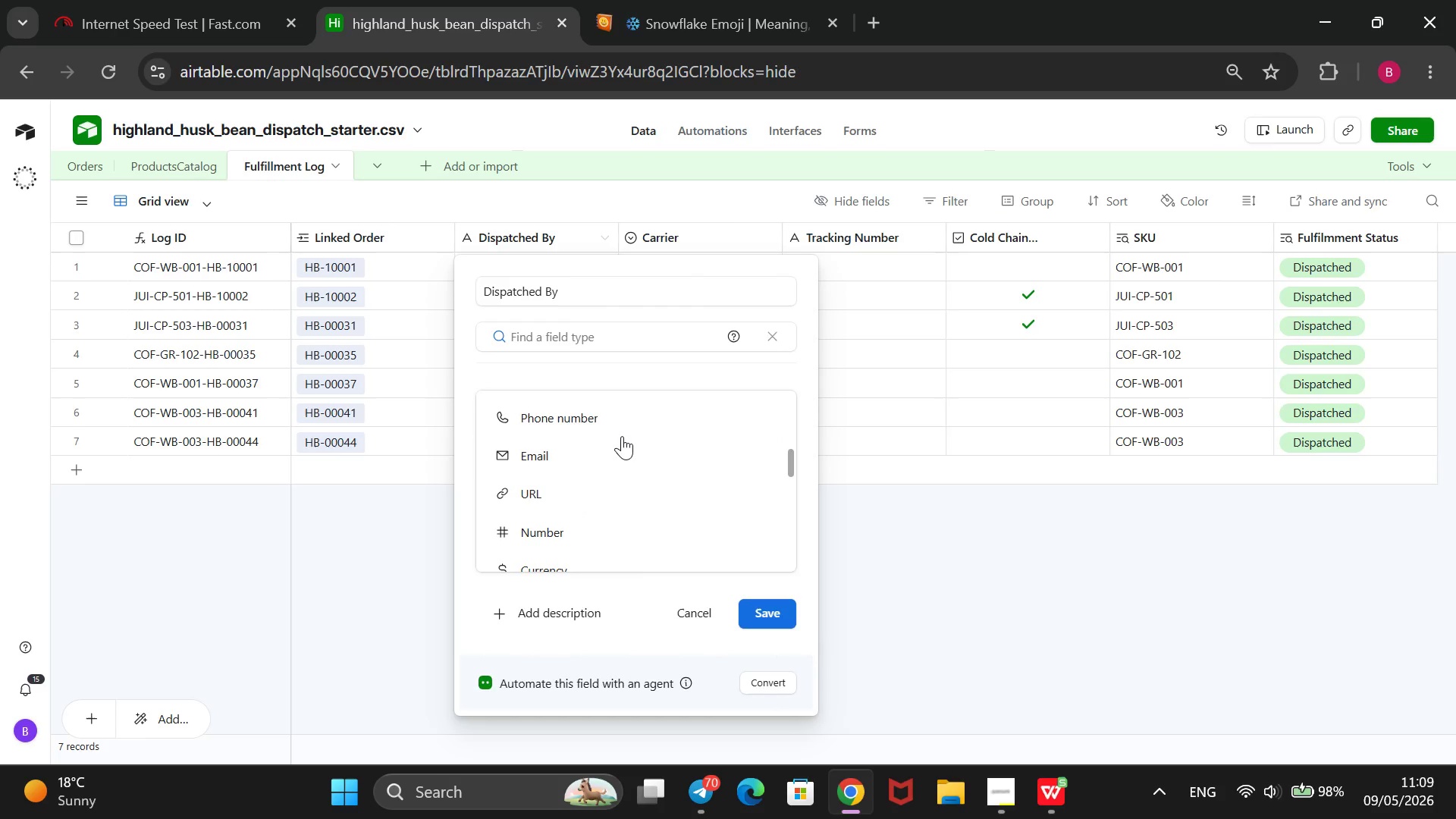 
scroll: coordinate [626, 435], scroll_direction: none, amount: 0.0
 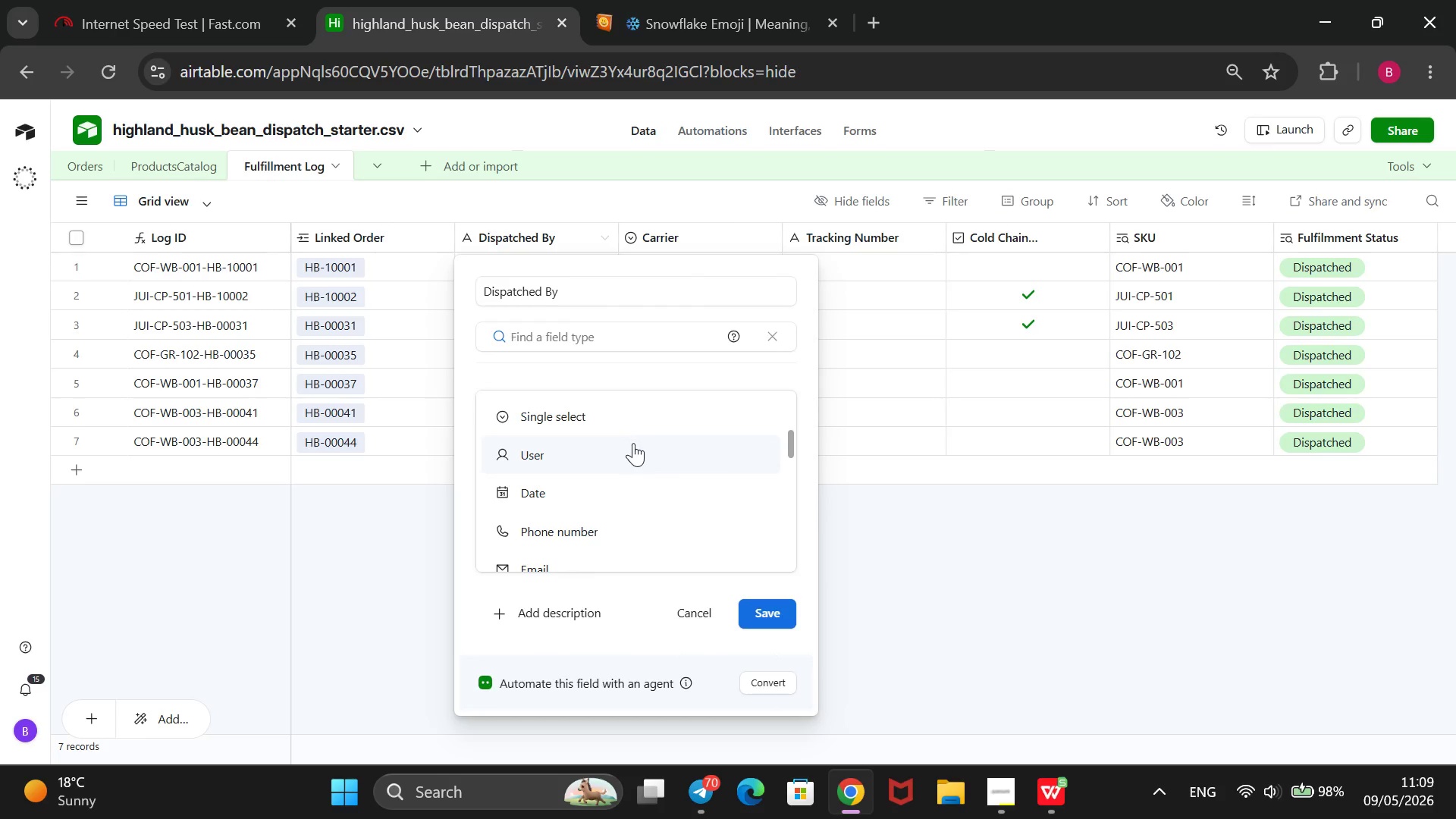 
scroll: coordinate [633, 443], scroll_direction: down, amount: 4.0
 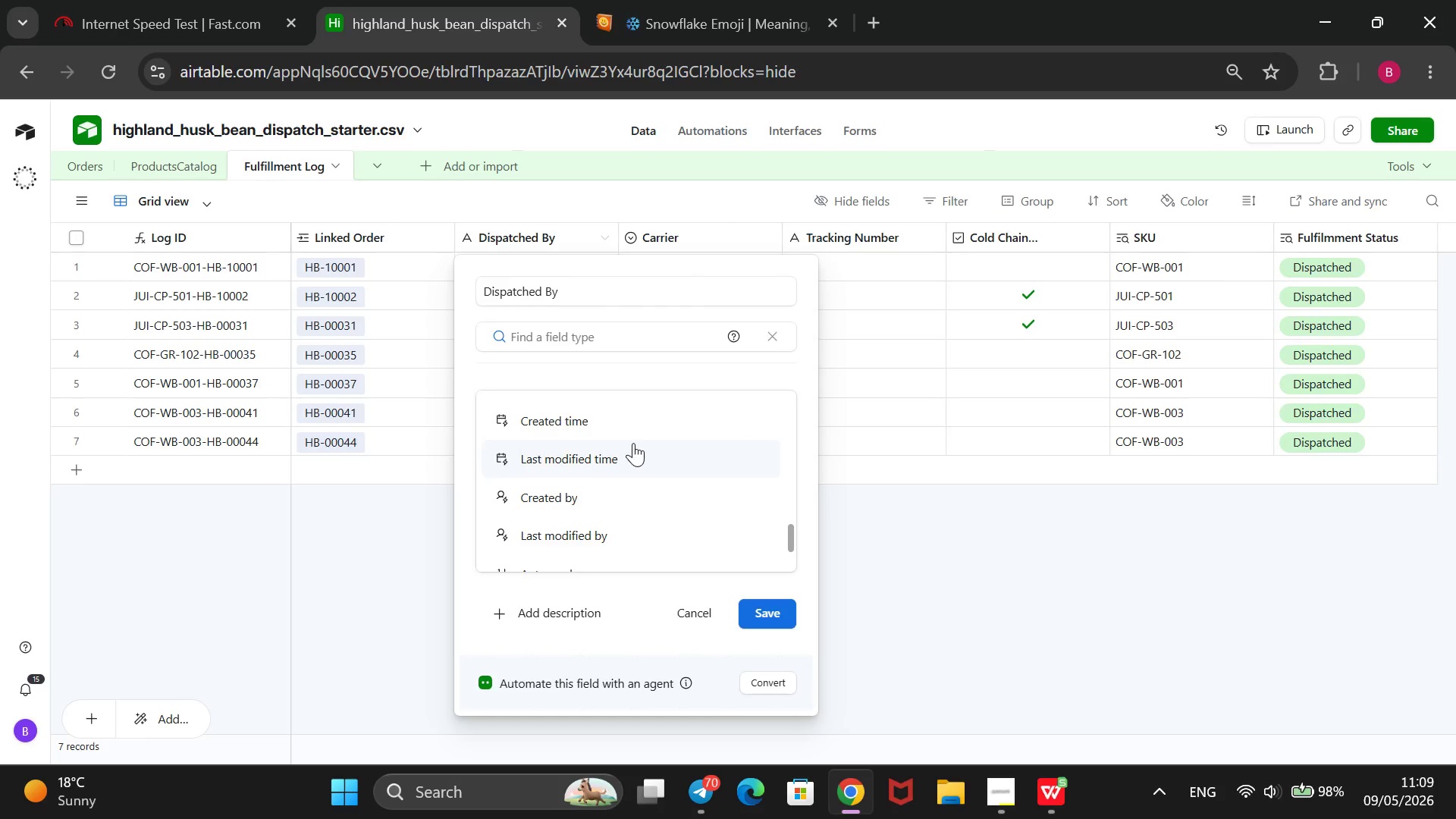 
scroll: coordinate [636, 443], scroll_direction: up, amount: 5.0
 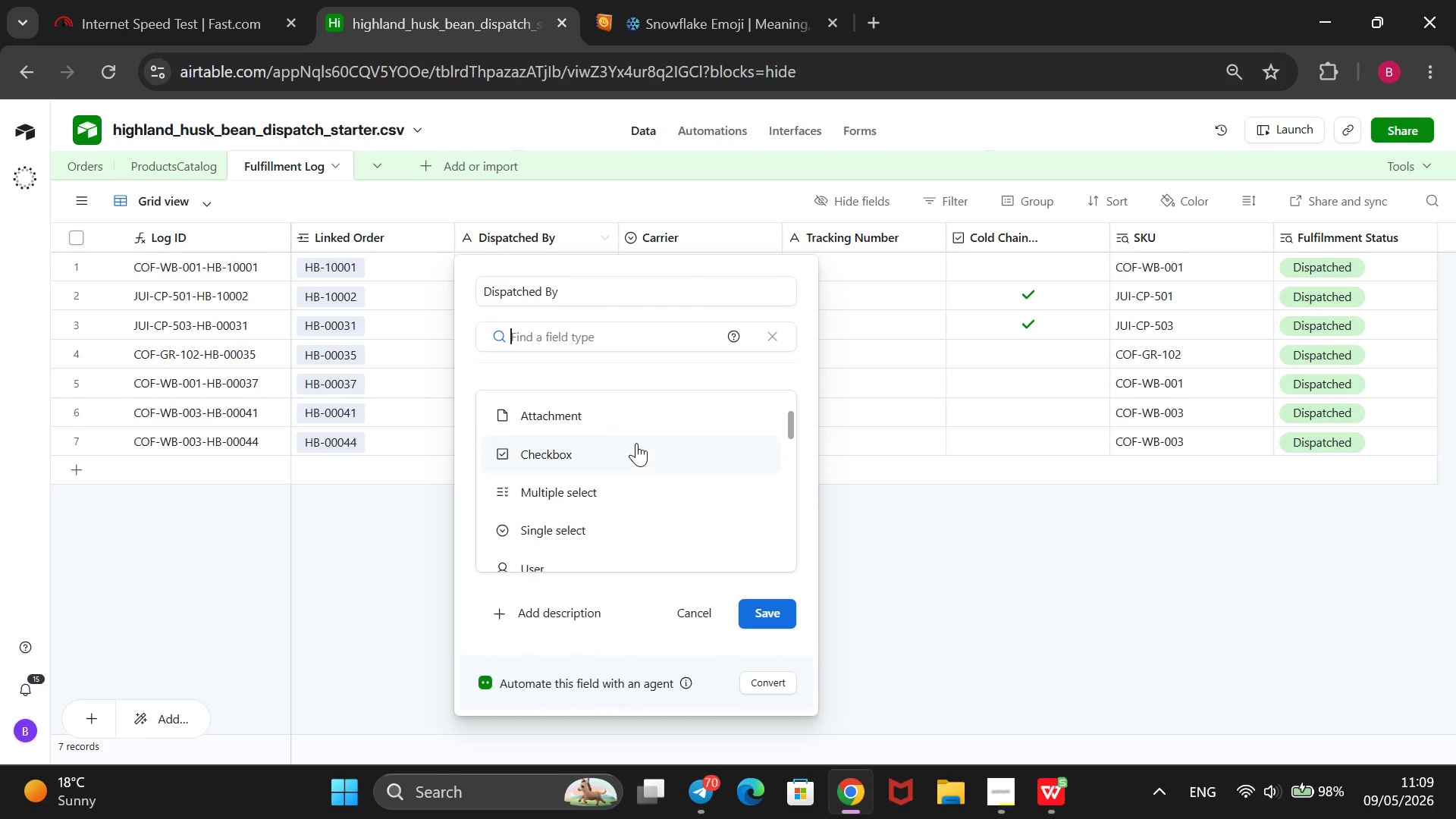 
scroll: coordinate [636, 443], scroll_direction: down, amount: 1.0
 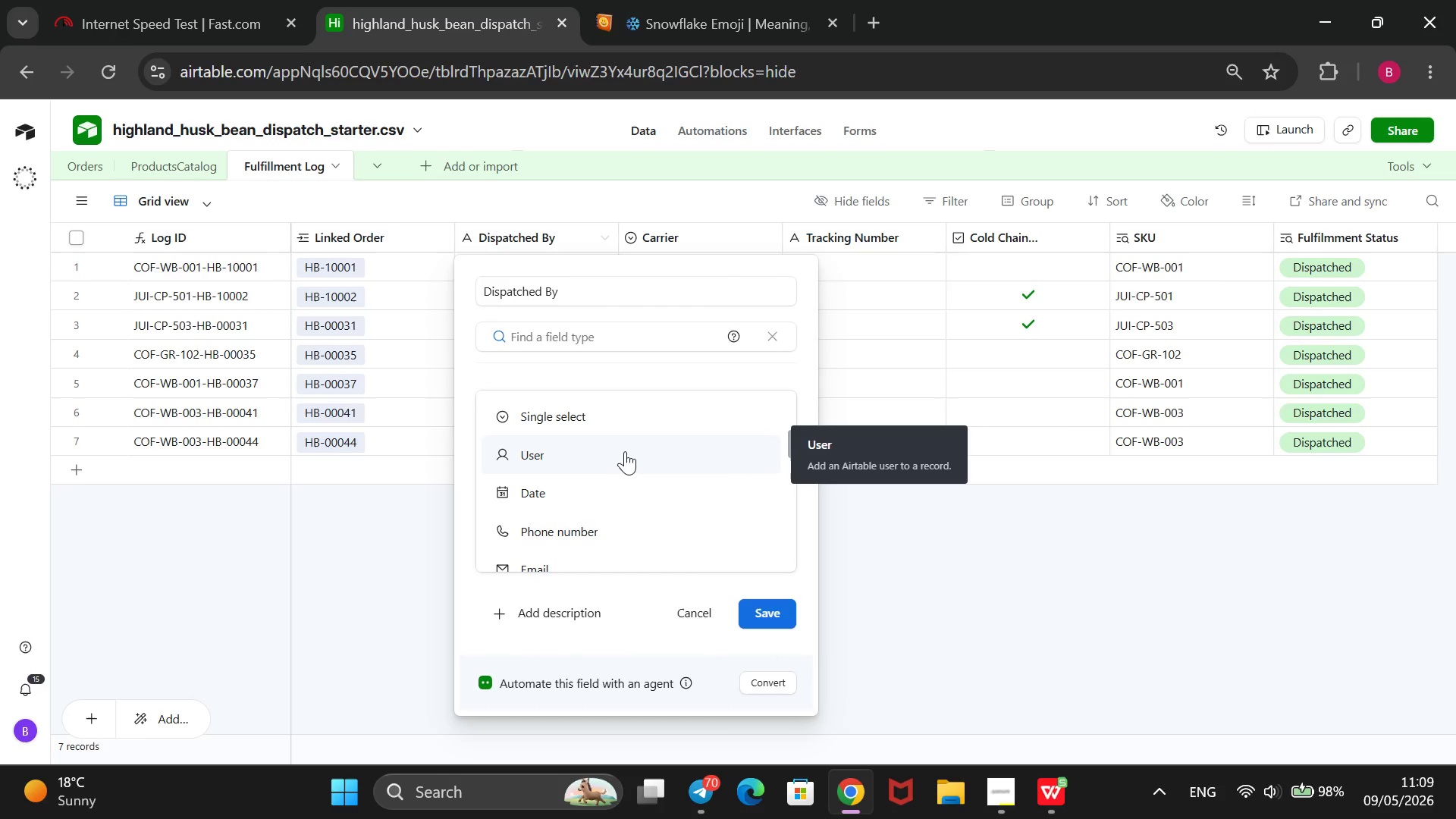 
wait(5.38)
 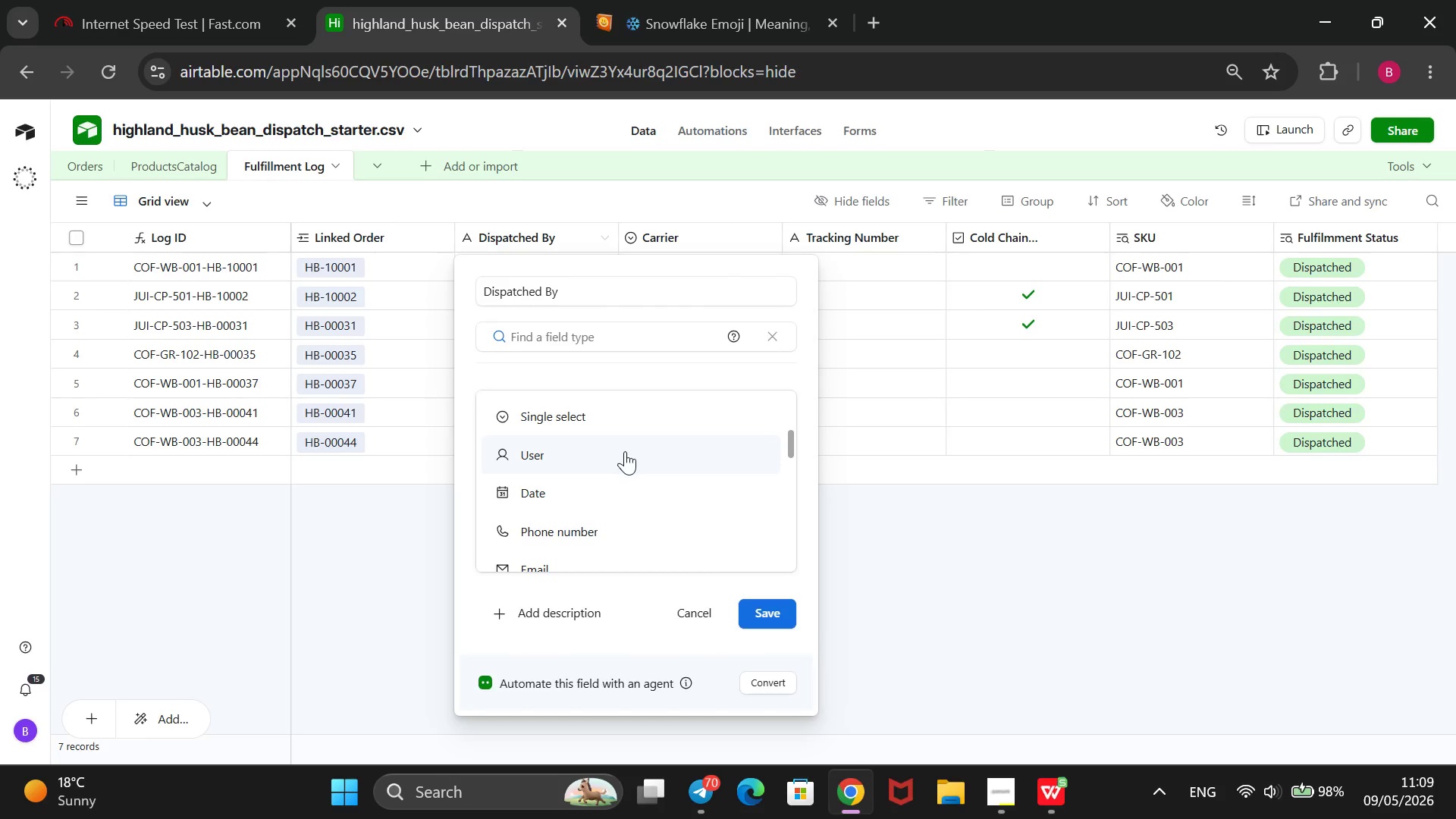 
left_click([625, 451])
 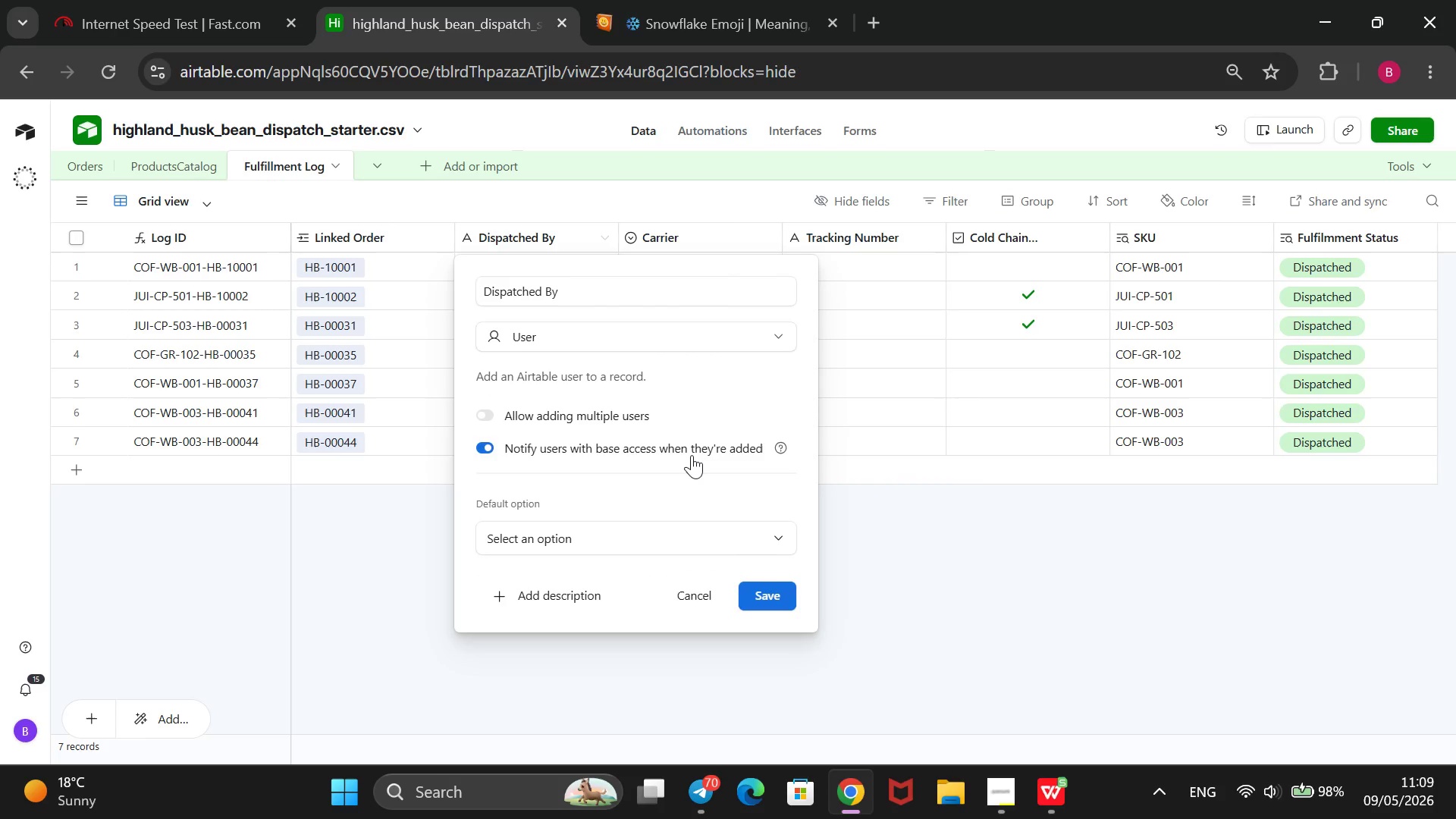 
wait(6.81)
 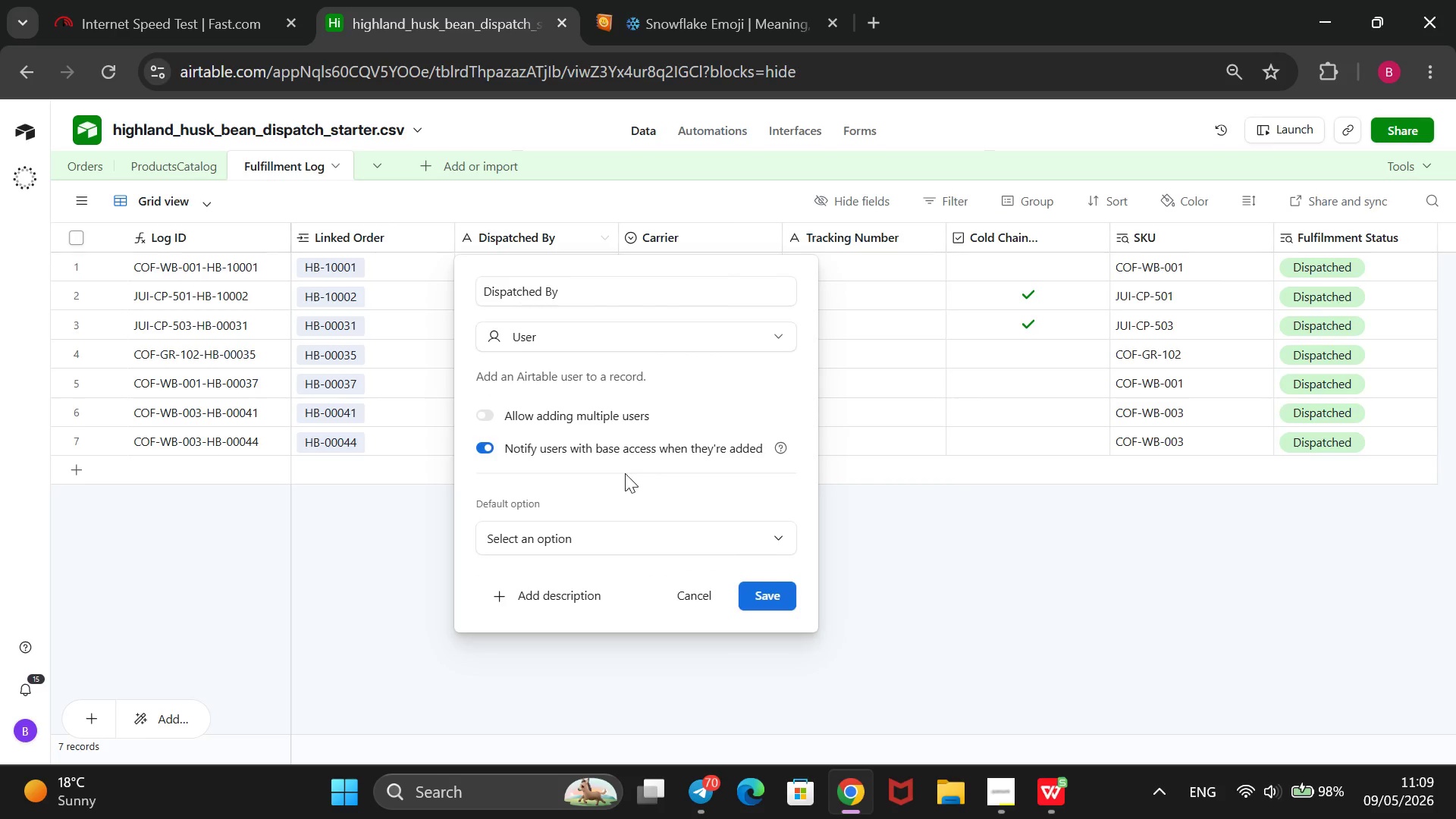 
left_click([494, 441])
 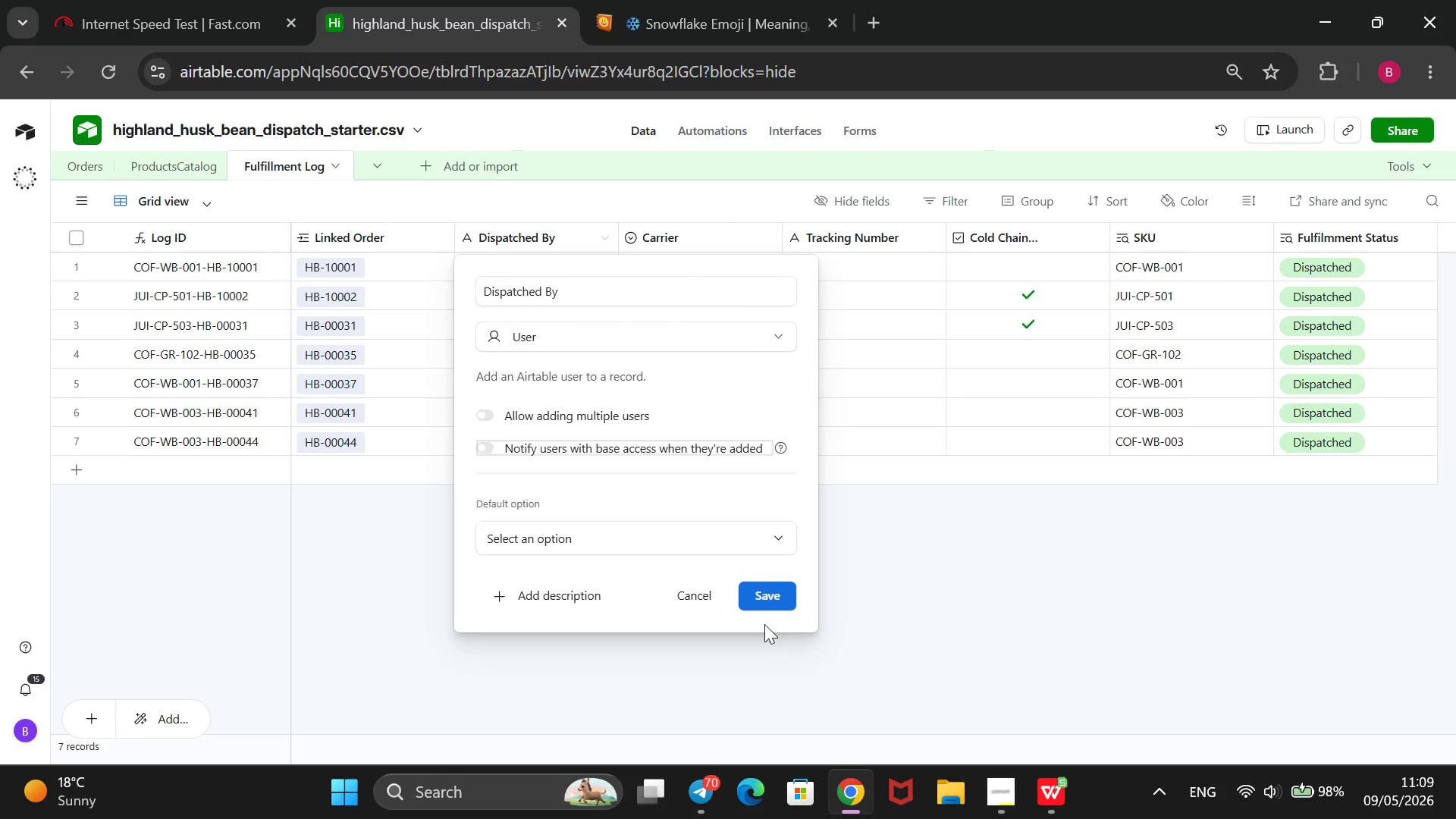 
left_click([754, 598])
 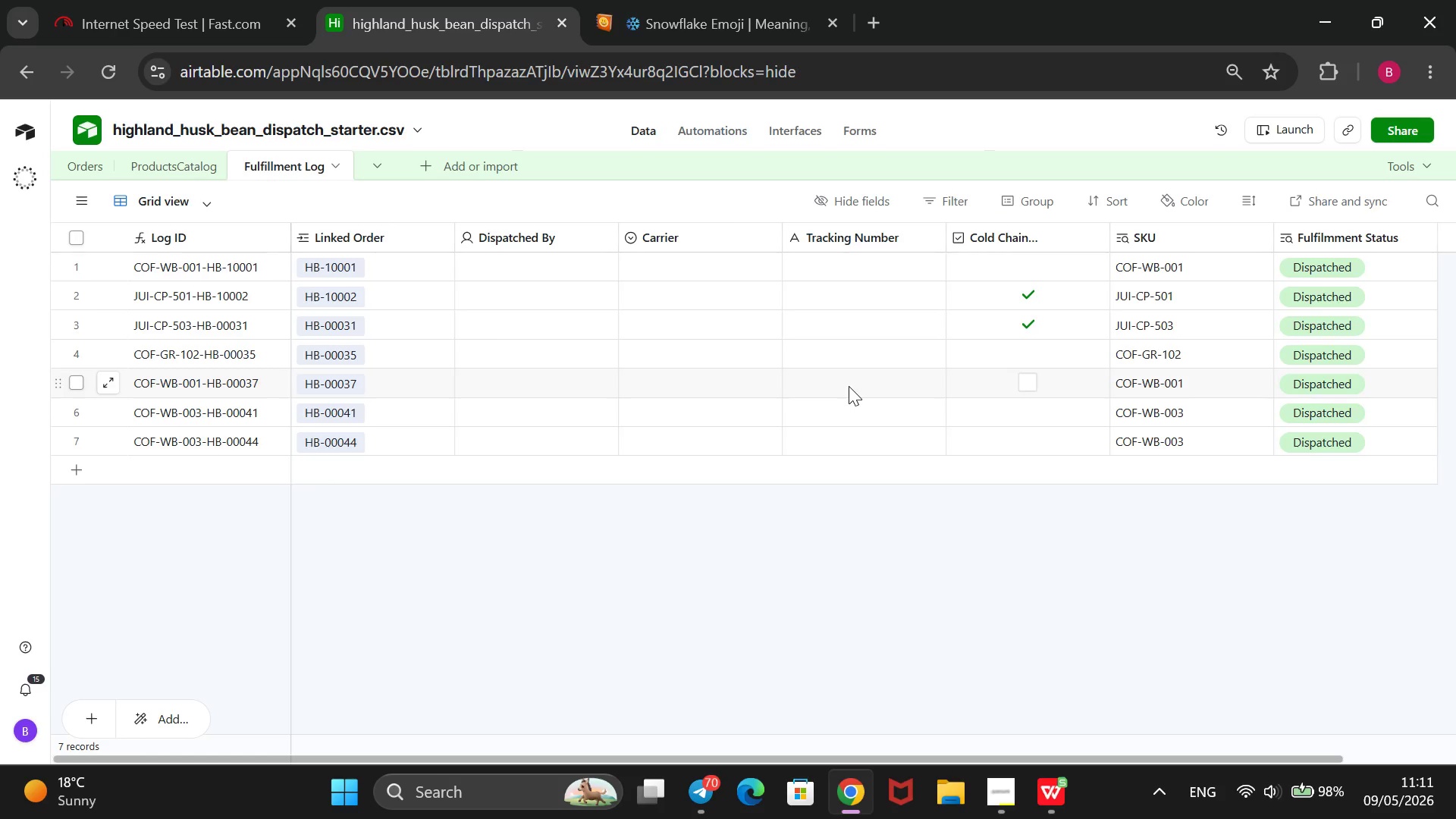 
wait(69.7)
 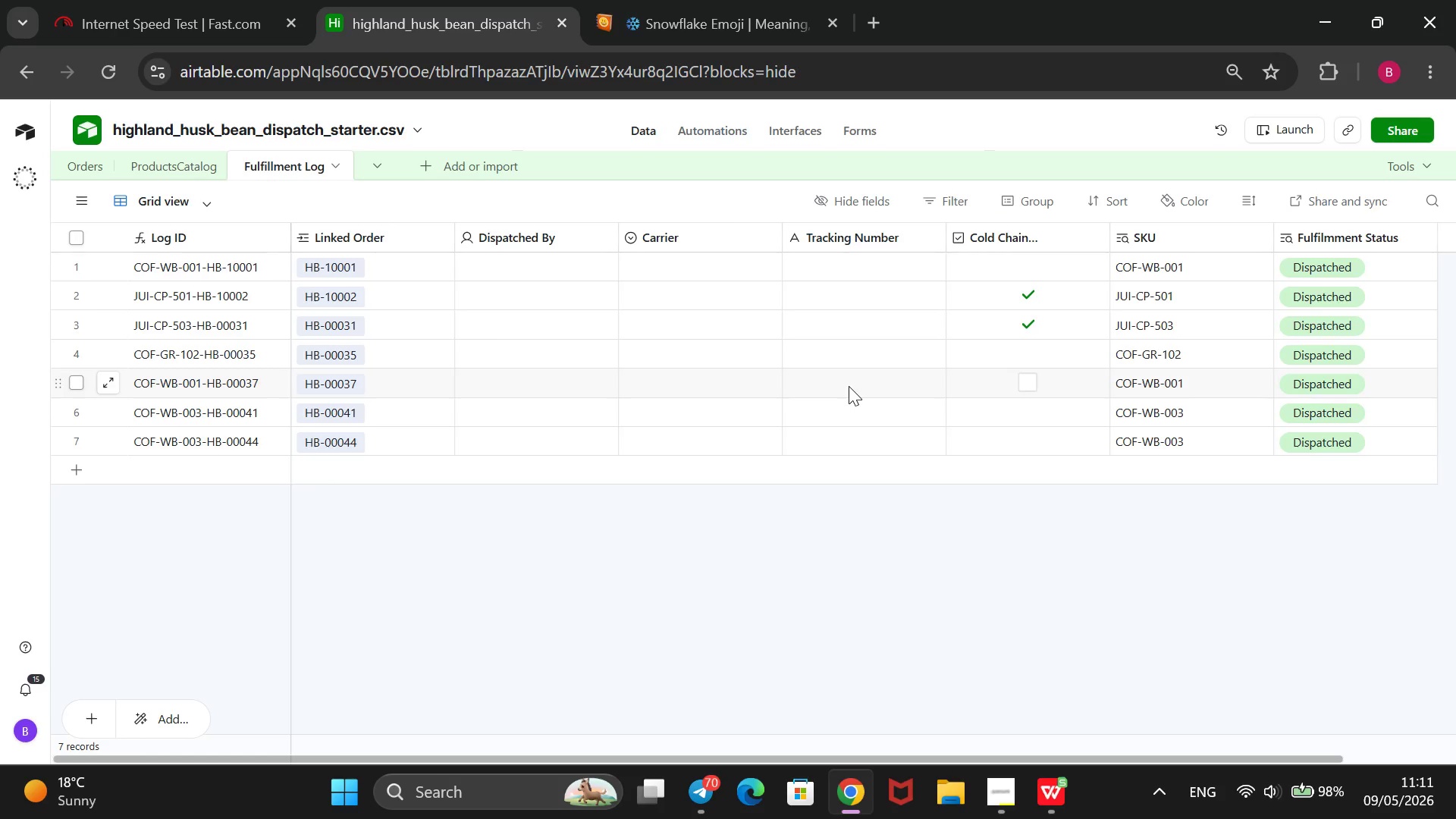 
left_click([990, 766])